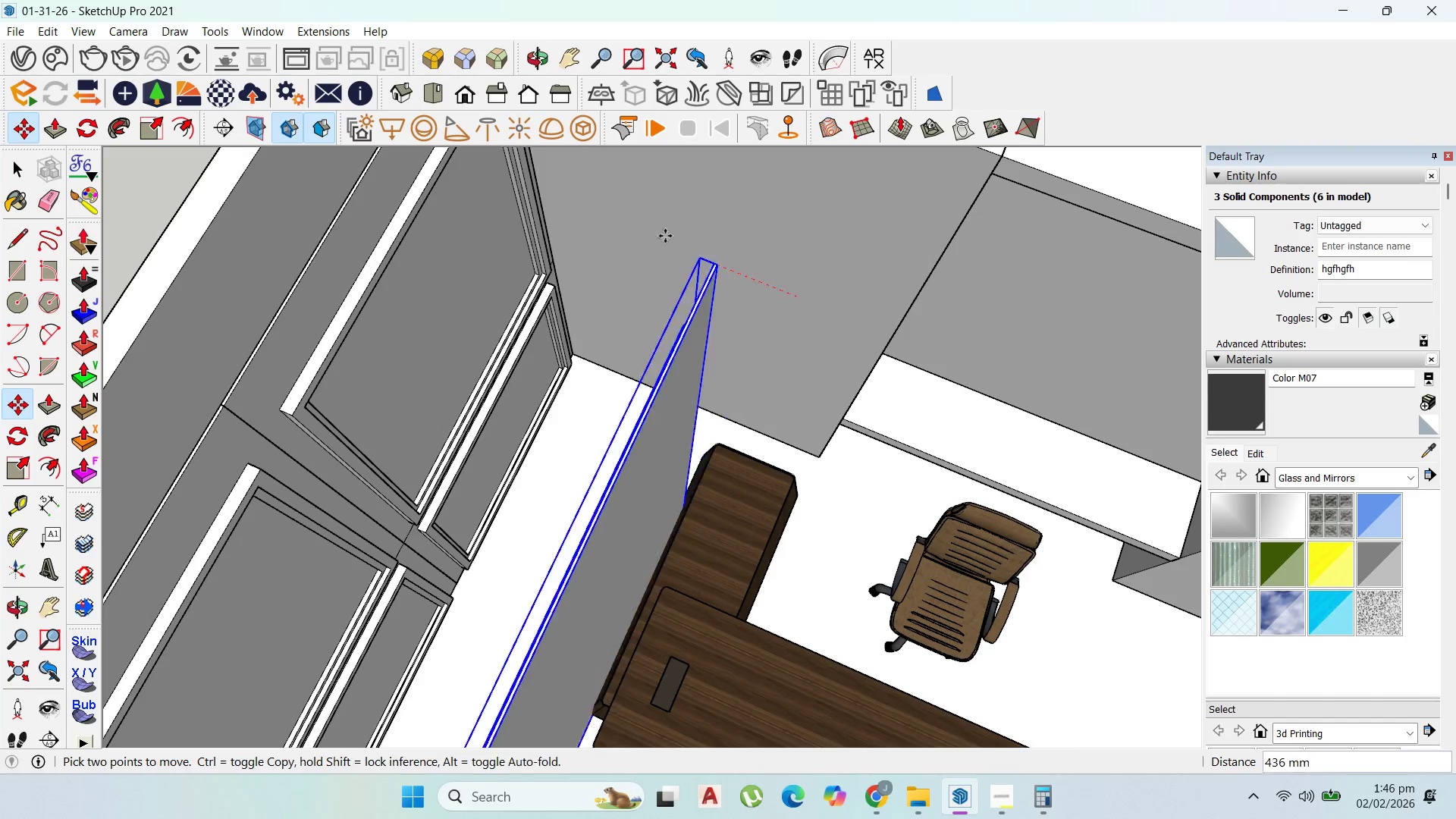 
scroll: coordinate [799, 302], scroll_direction: up, amount: 9.0
 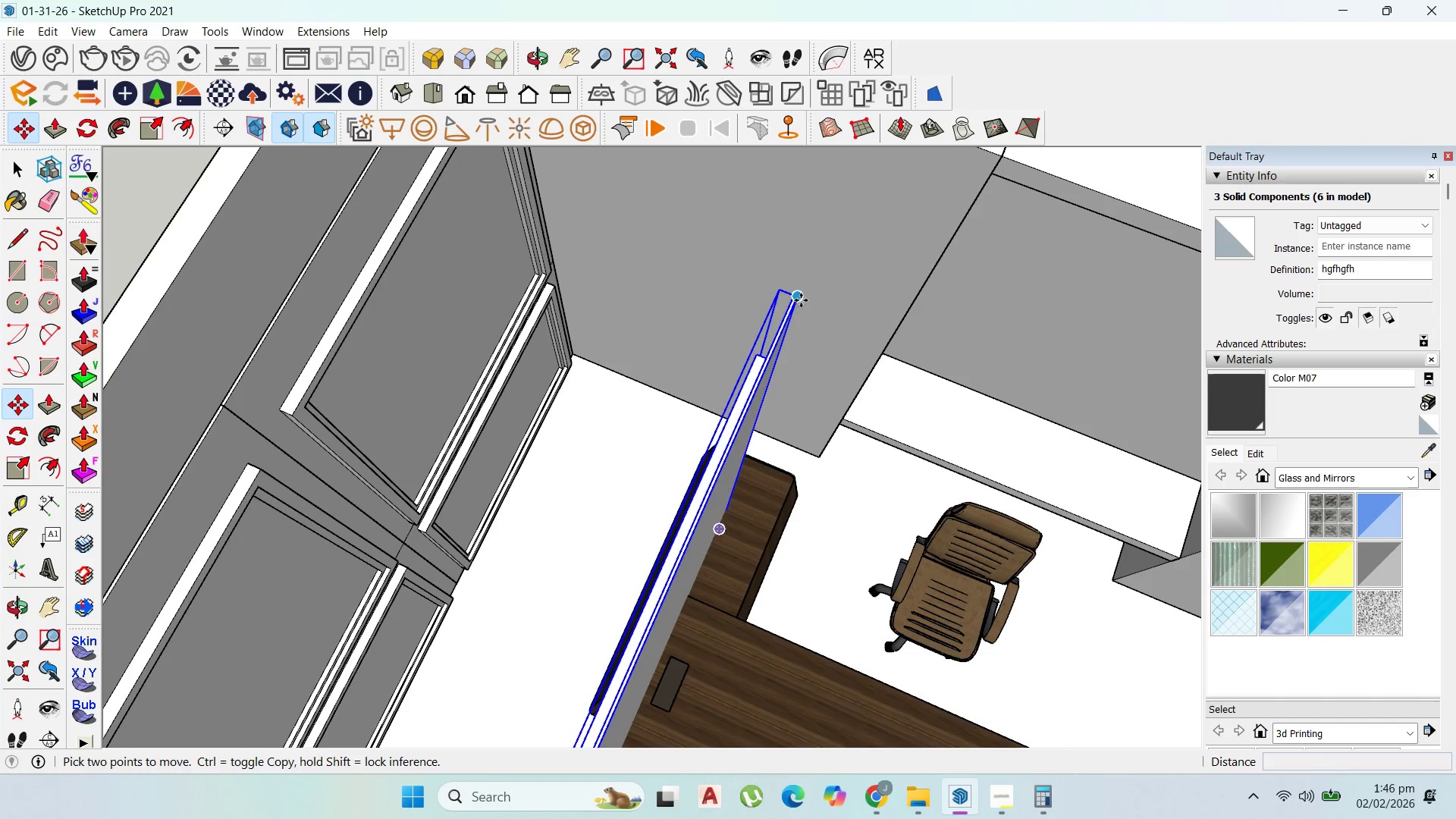 
scroll: coordinate [847, 352], scroll_direction: down, amount: 12.0
 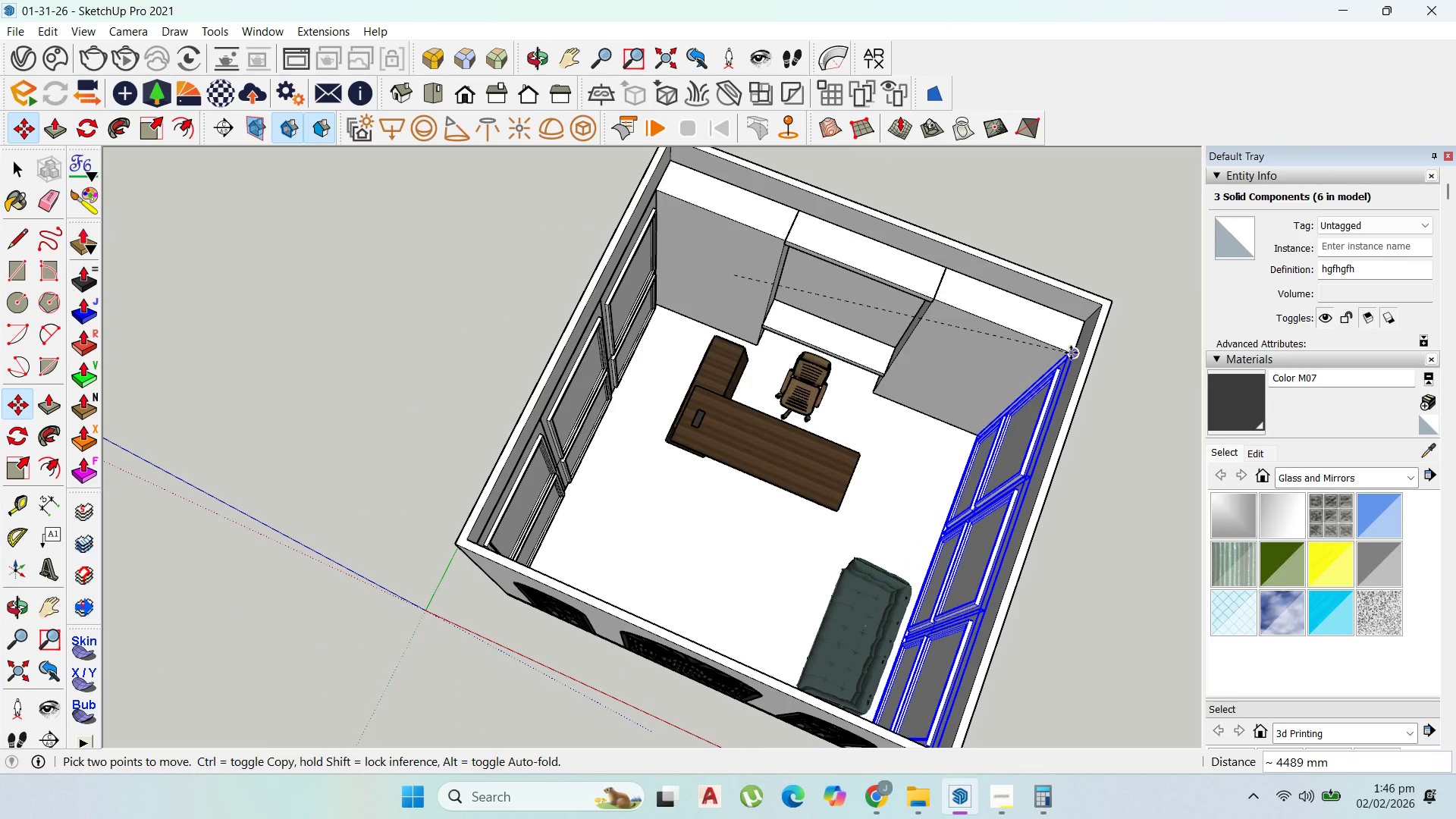 
left_click([1071, 353])
 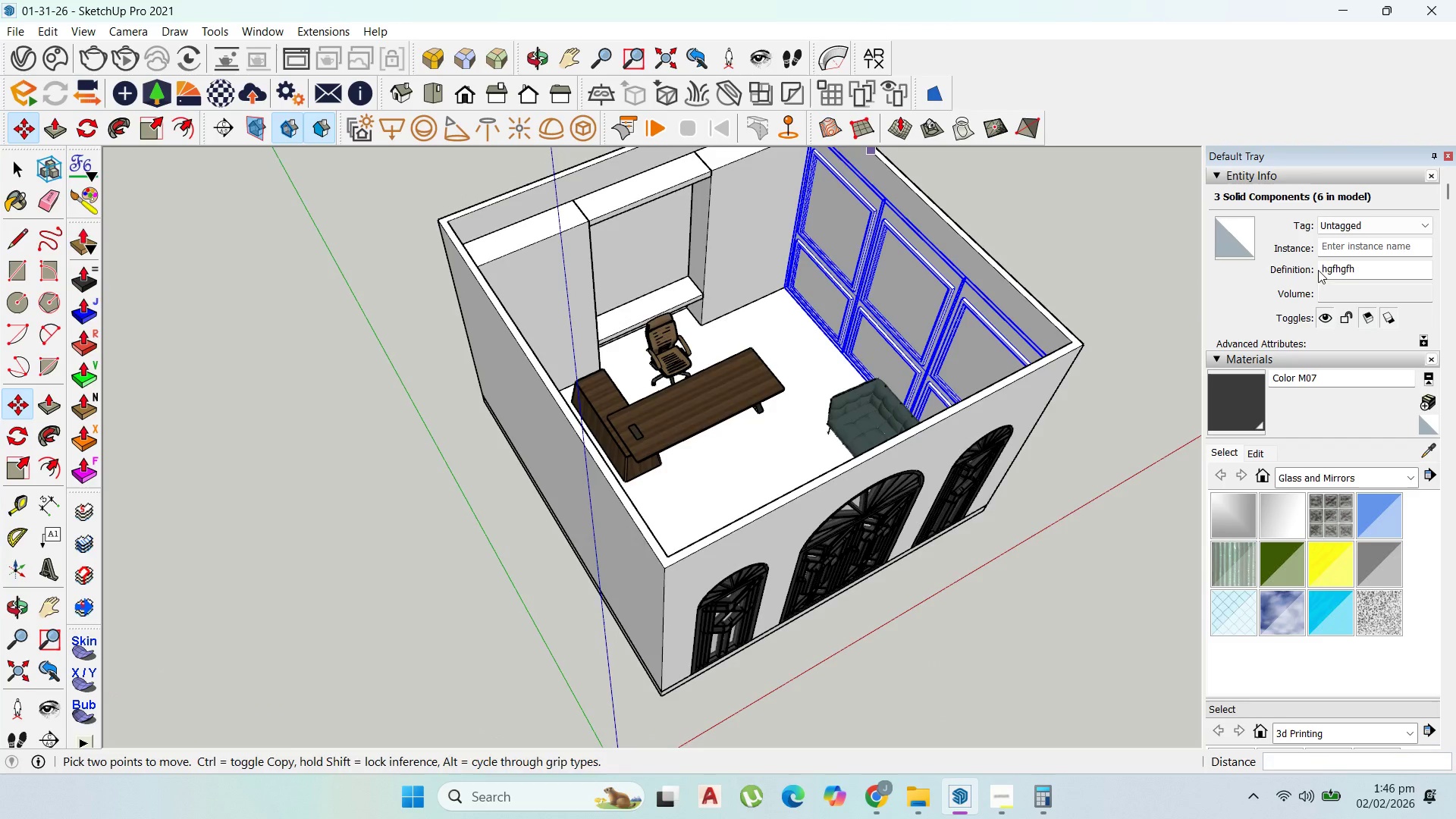 
scroll: coordinate [1091, 818], scroll_direction: down, amount: 4.0
 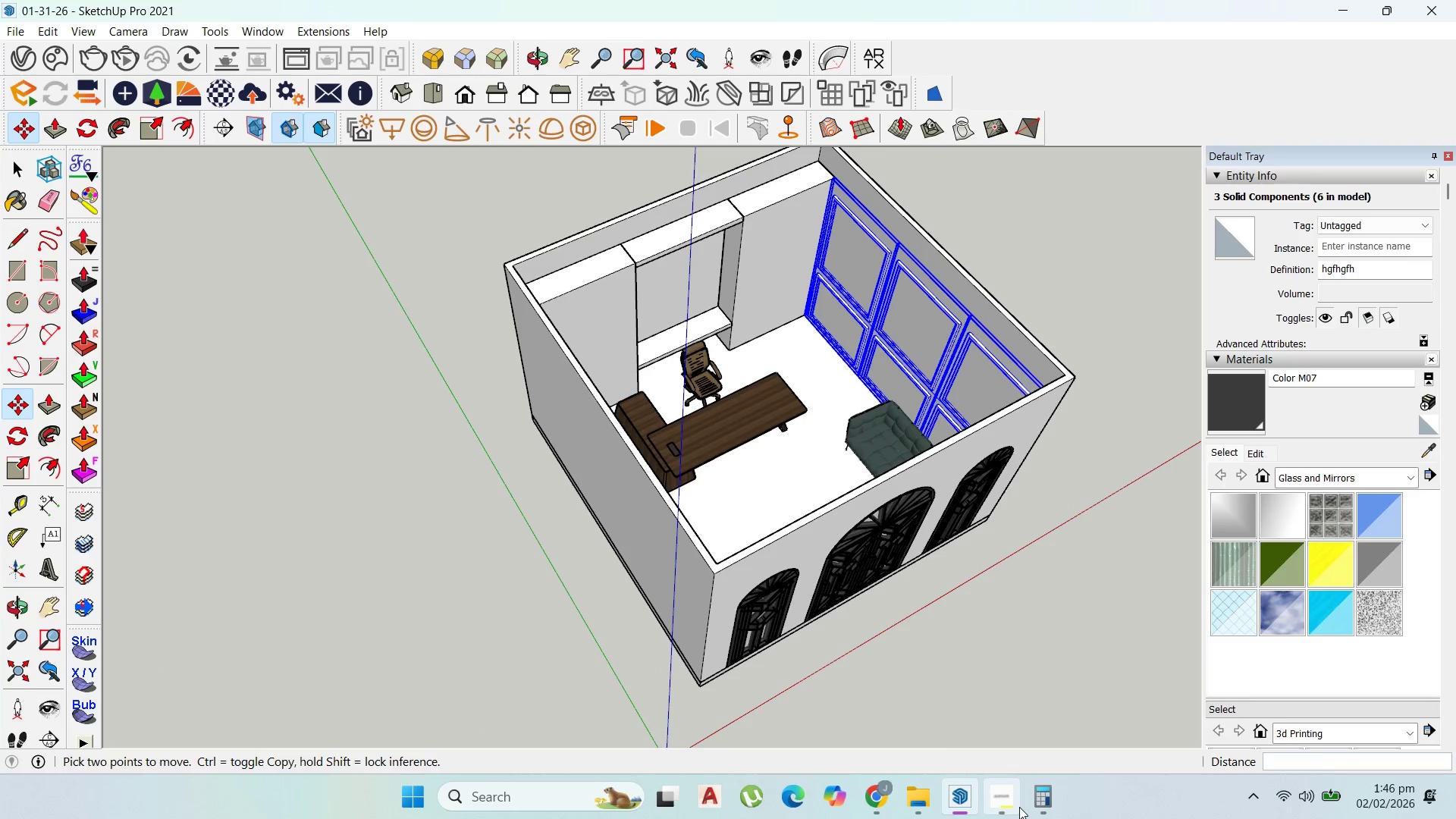 
left_click([1006, 804])